 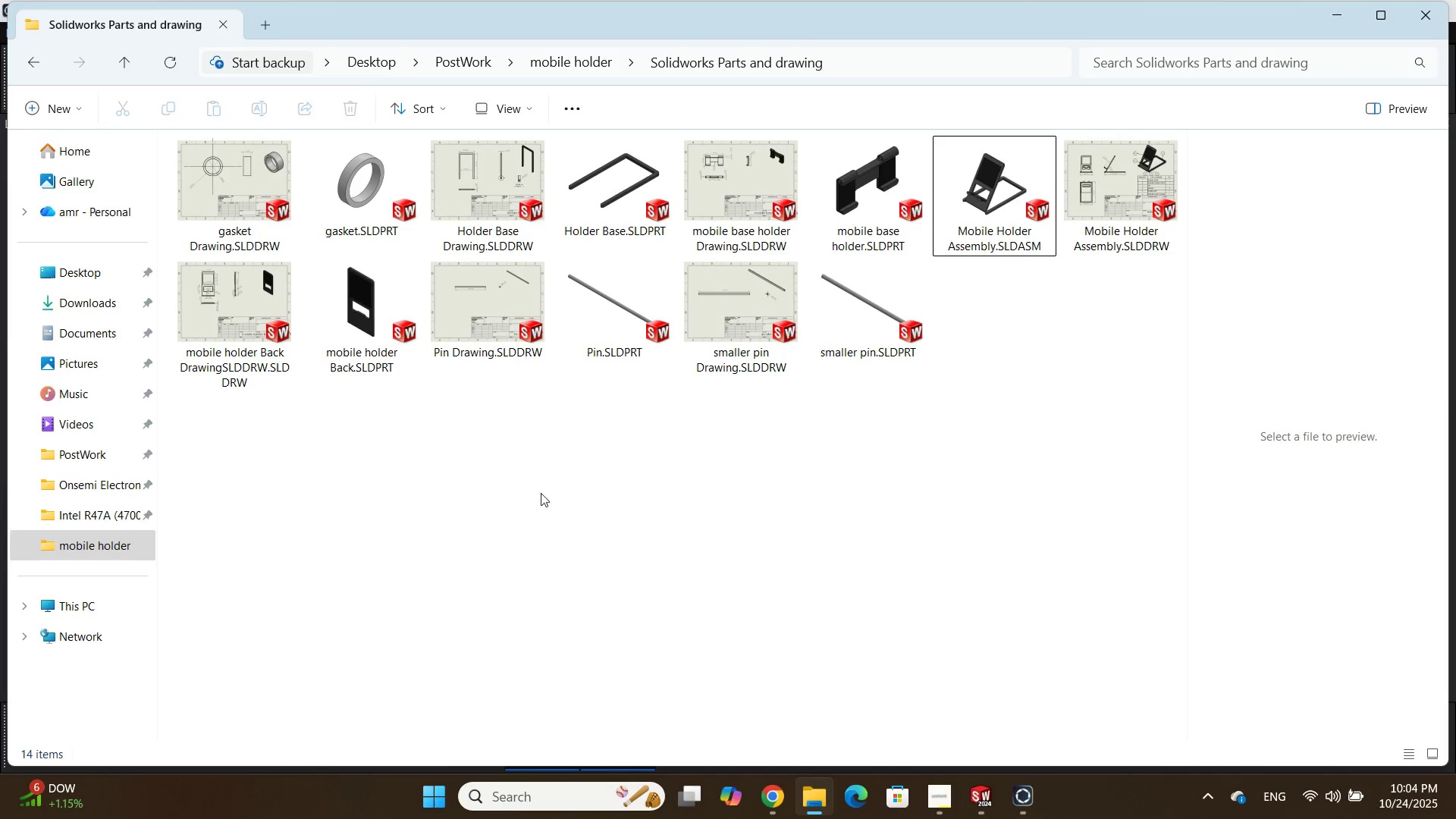 
left_click_drag(start_coordinate=[994, 181], to_coordinate=[762, 457])
 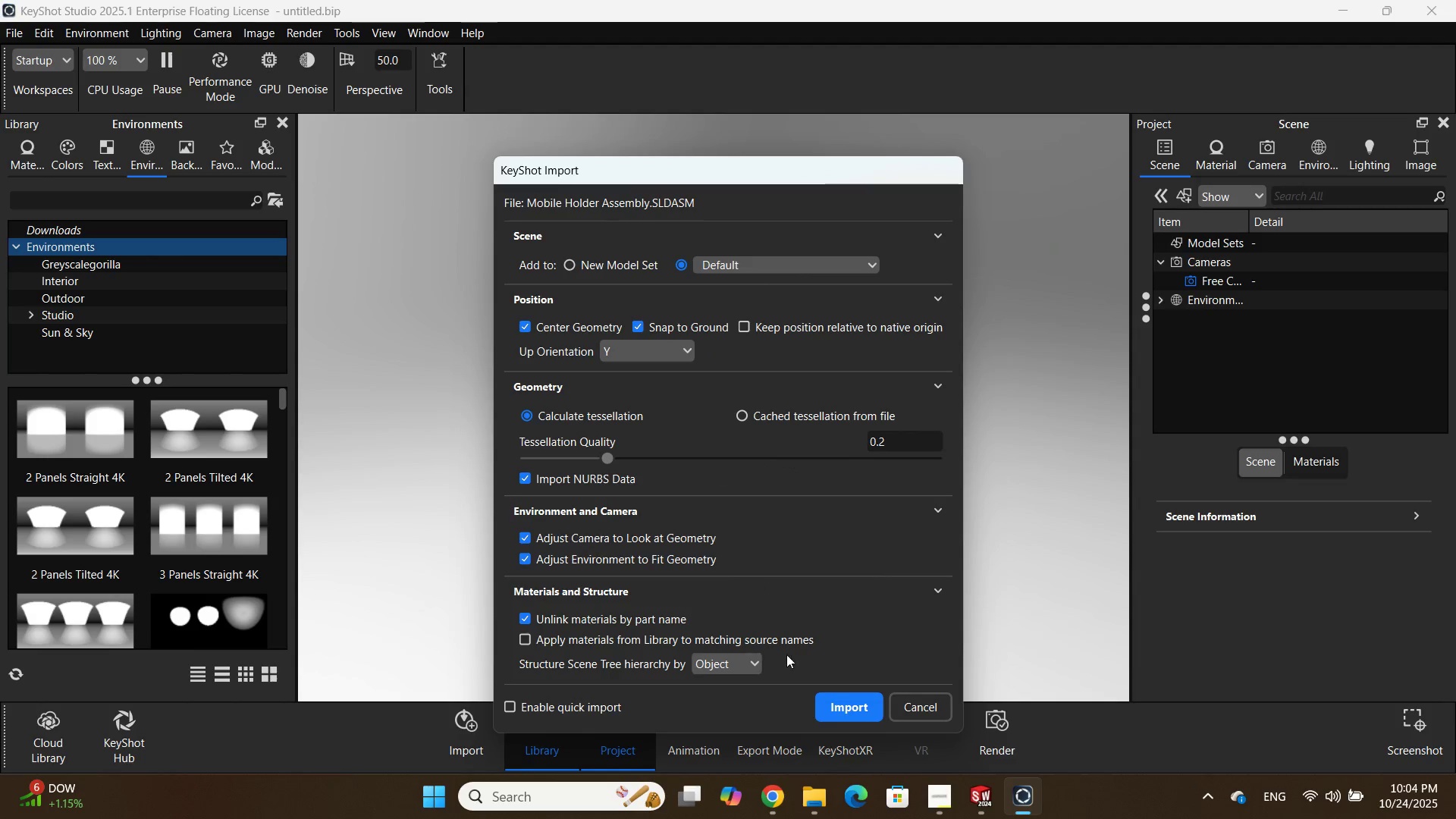 
left_click([834, 706])
 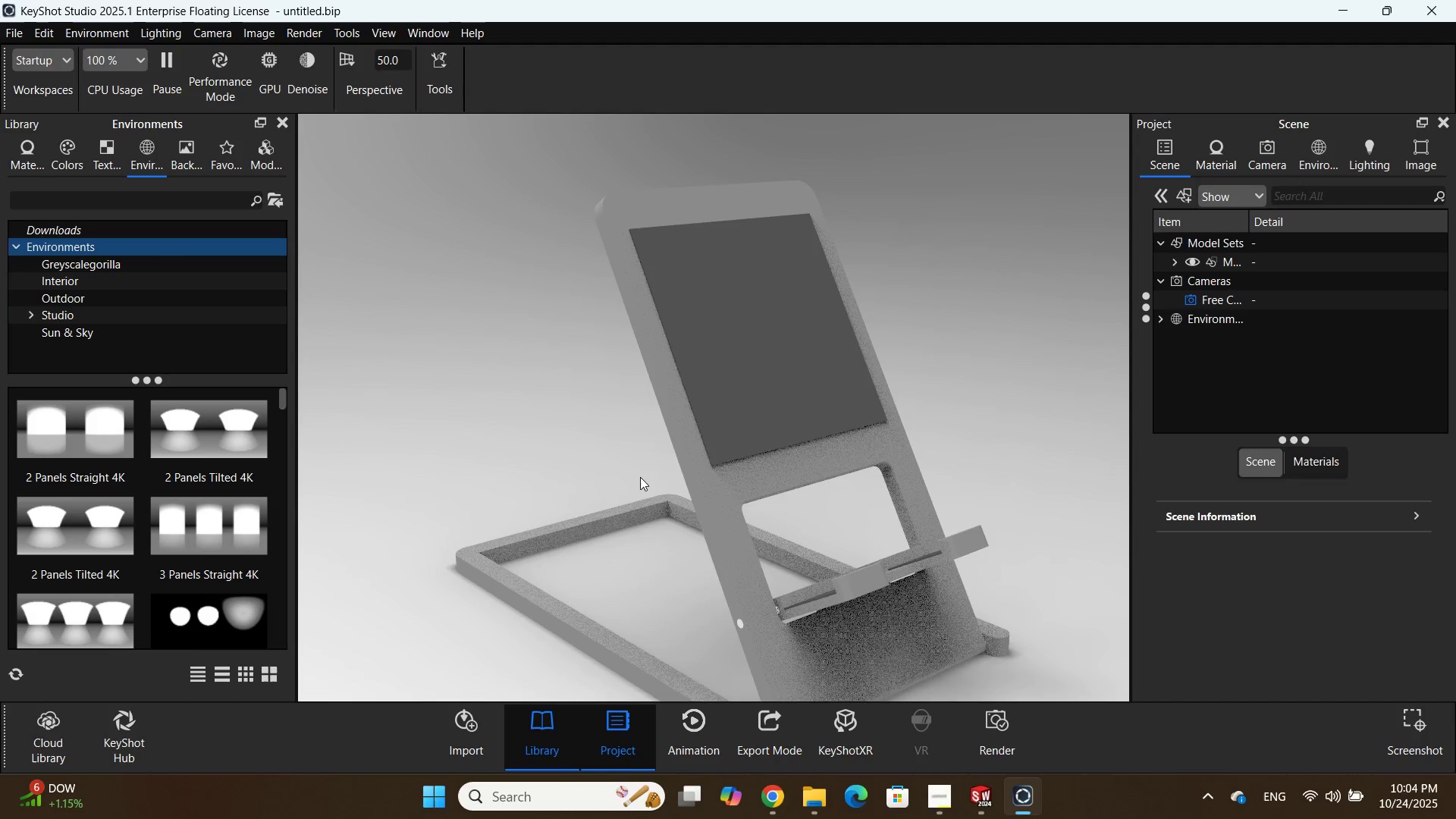 
scroll: coordinate [799, 623], scroll_direction: up, amount: 2.0
 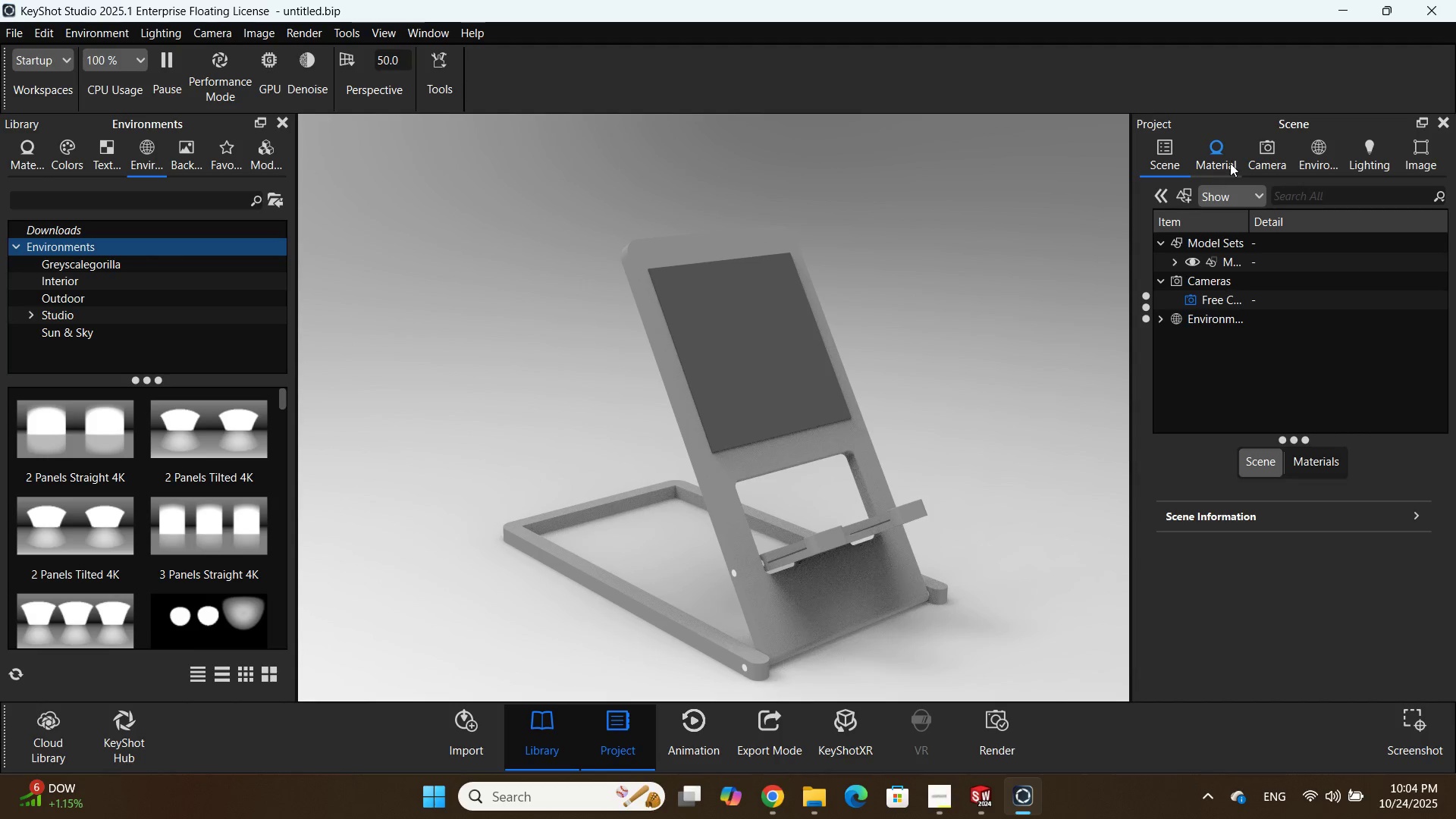 
left_click([1254, 157])
 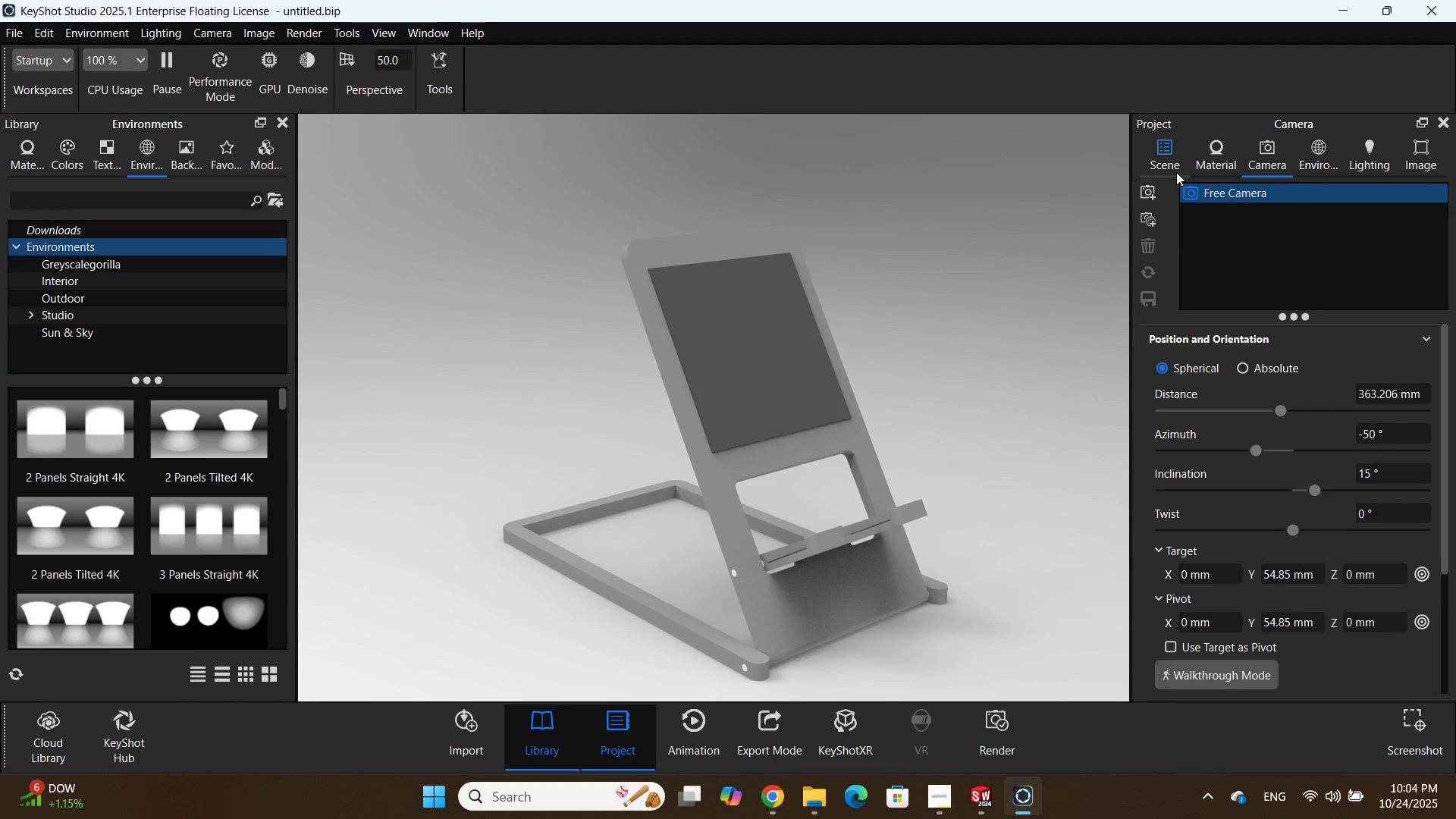 
left_click([1213, 172])
 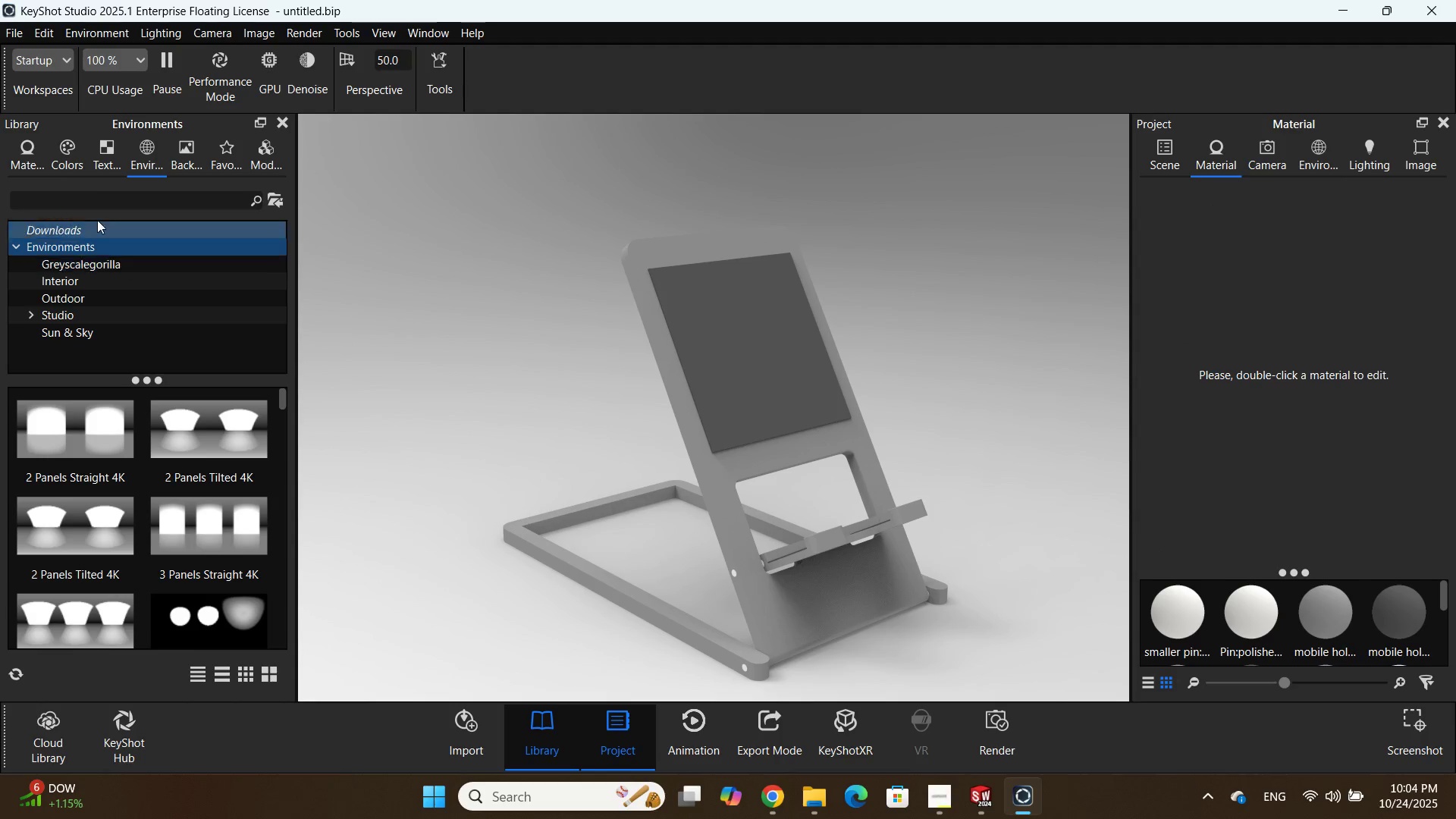 
left_click_drag(start_coordinate=[51, 150], to_coordinate=[47, 150])
 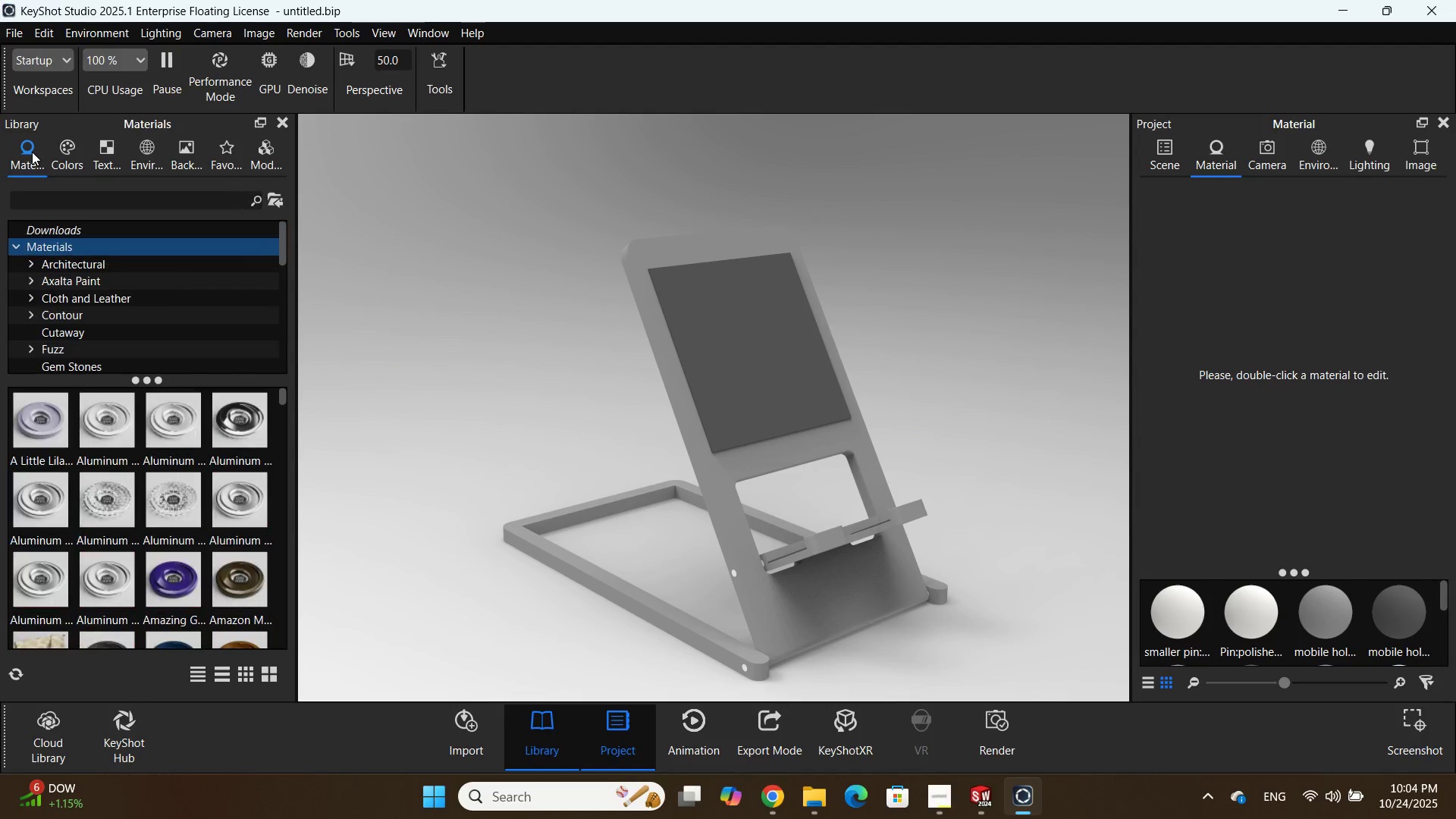 
double_click([32, 152])
 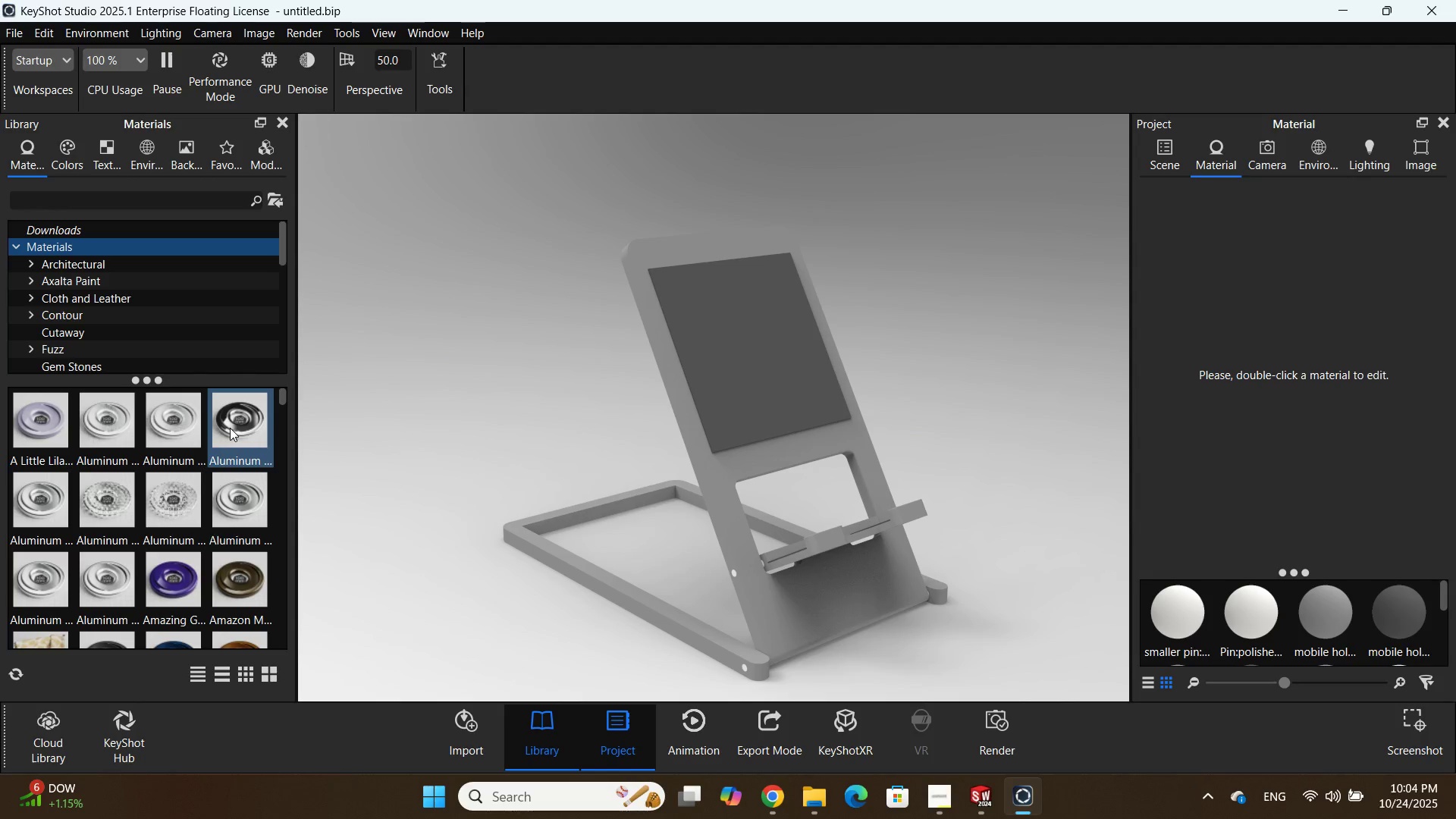 
left_click_drag(start_coordinate=[230, 428], to_coordinate=[239, 407])
 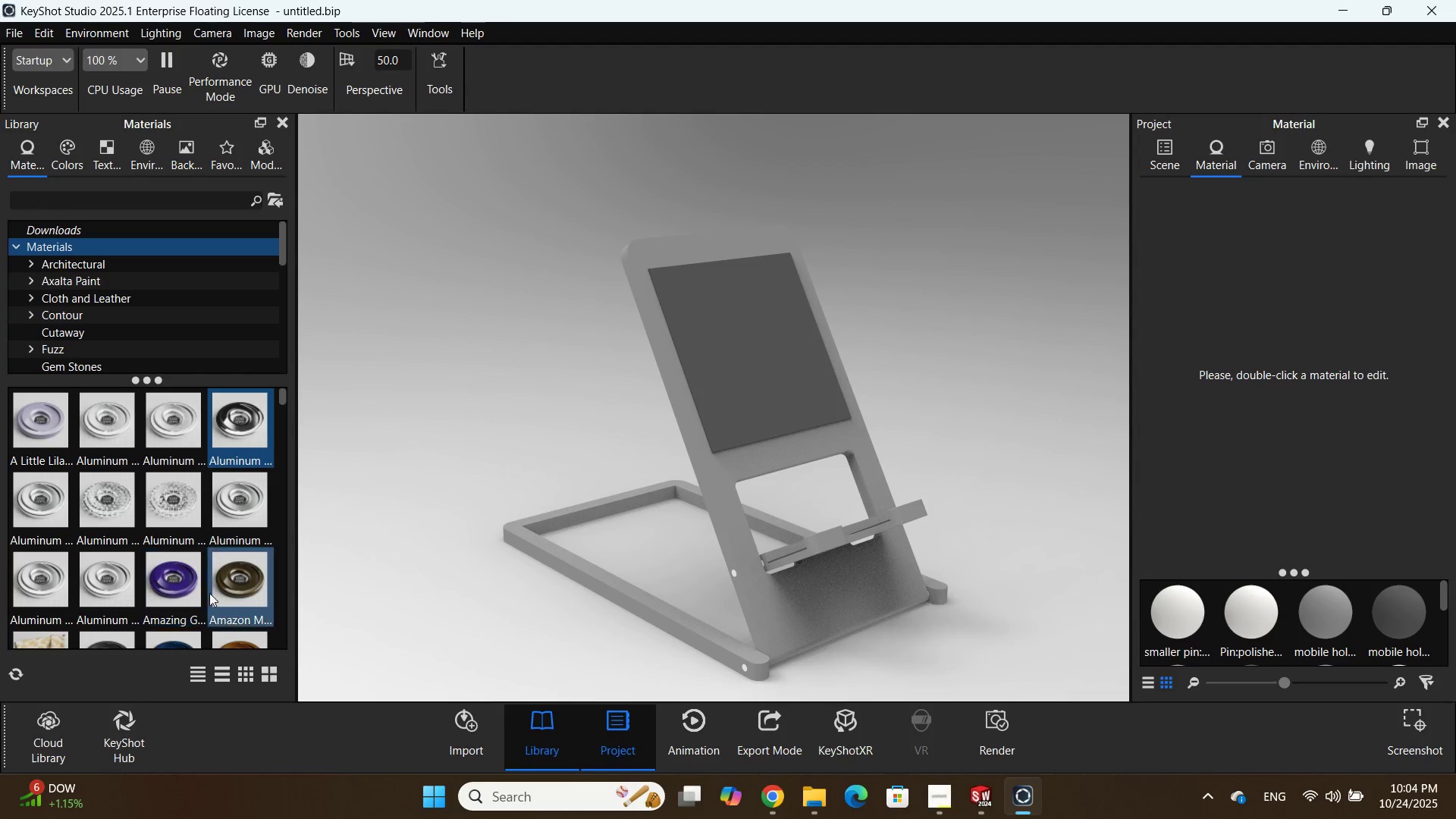 
left_click_drag(start_coordinate=[228, 594], to_coordinate=[769, 612])
 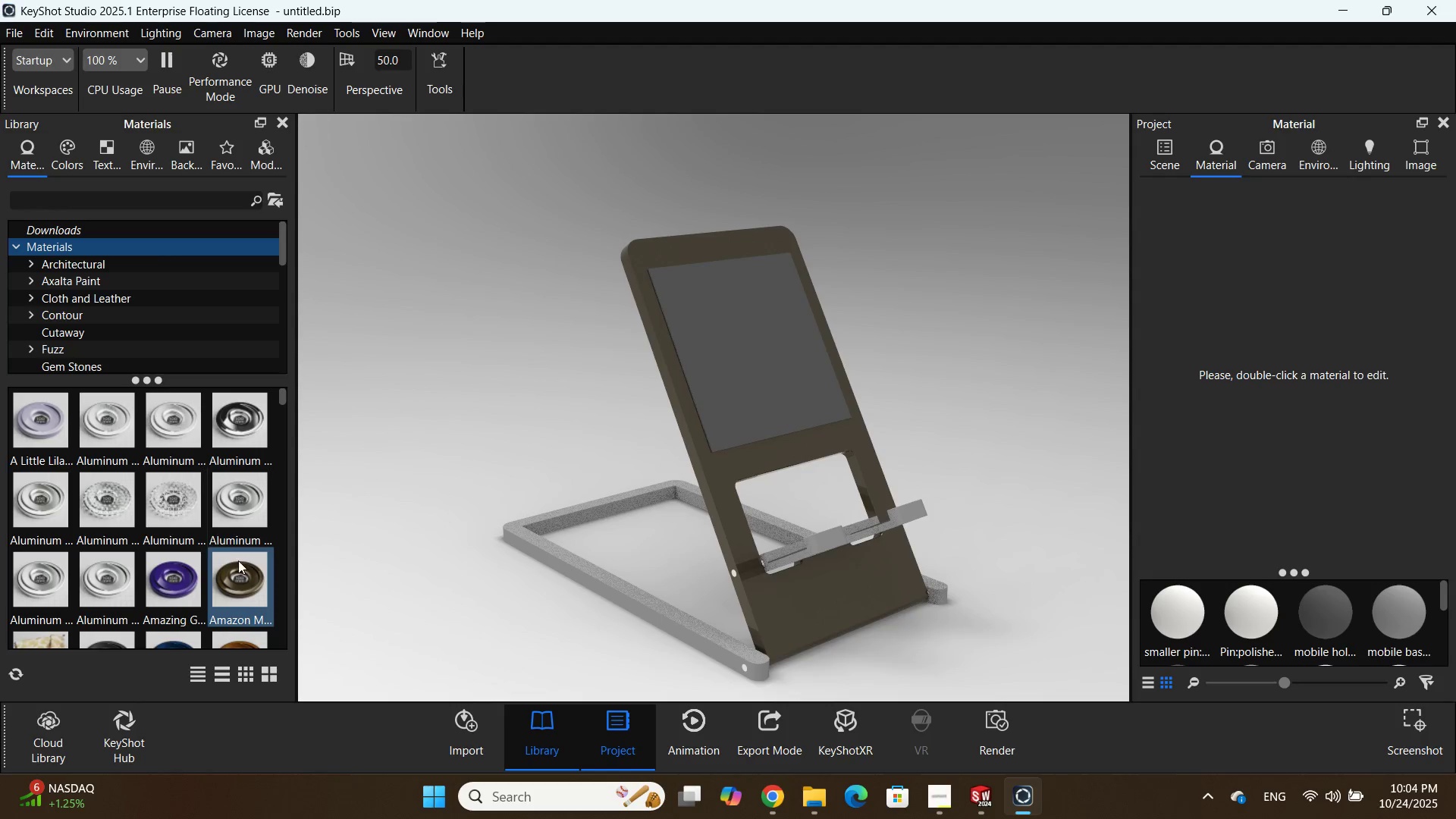 
left_click_drag(start_coordinate=[245, 578], to_coordinate=[646, 617])
 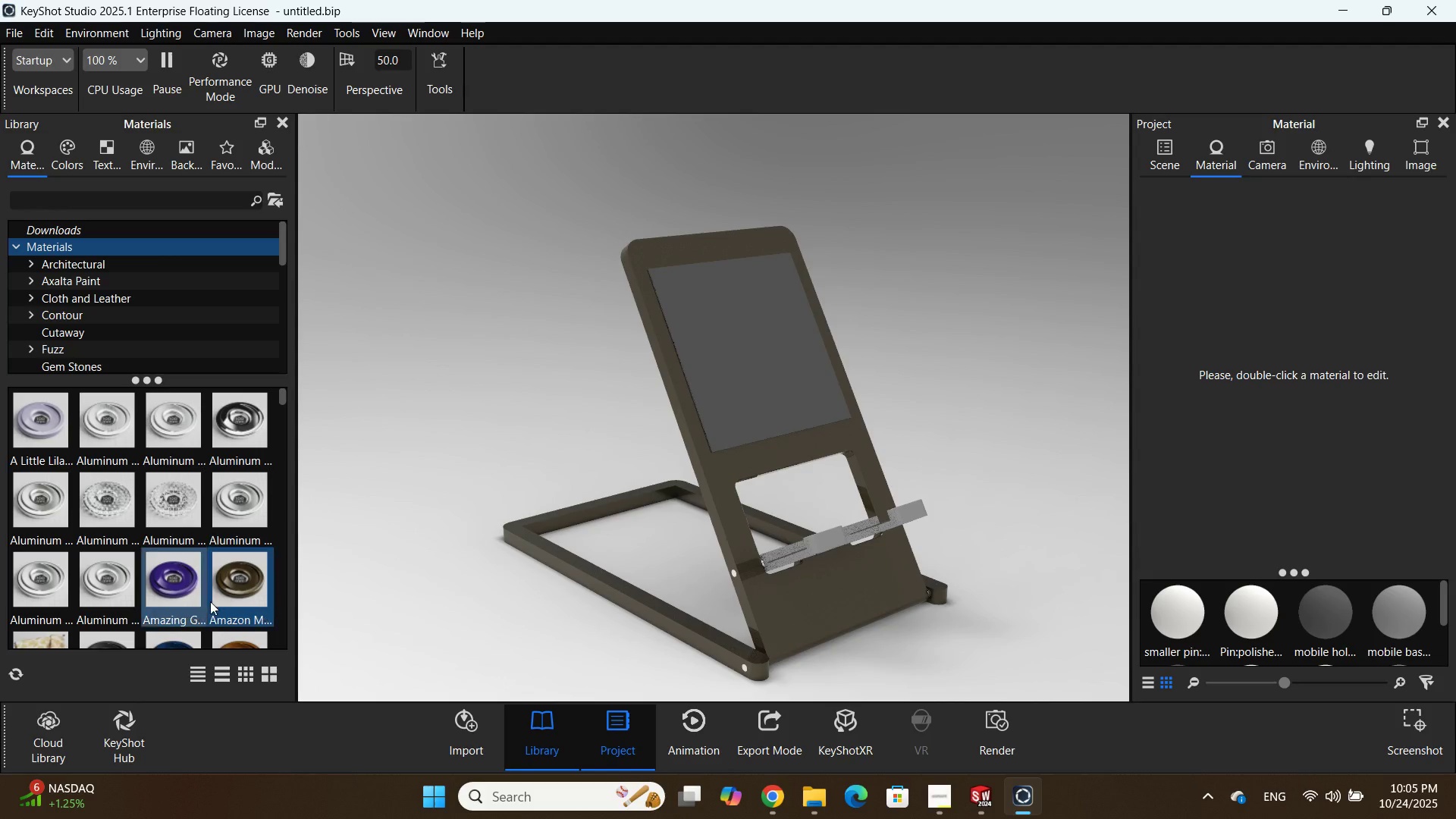 
left_click_drag(start_coordinate=[240, 591], to_coordinate=[814, 551])
 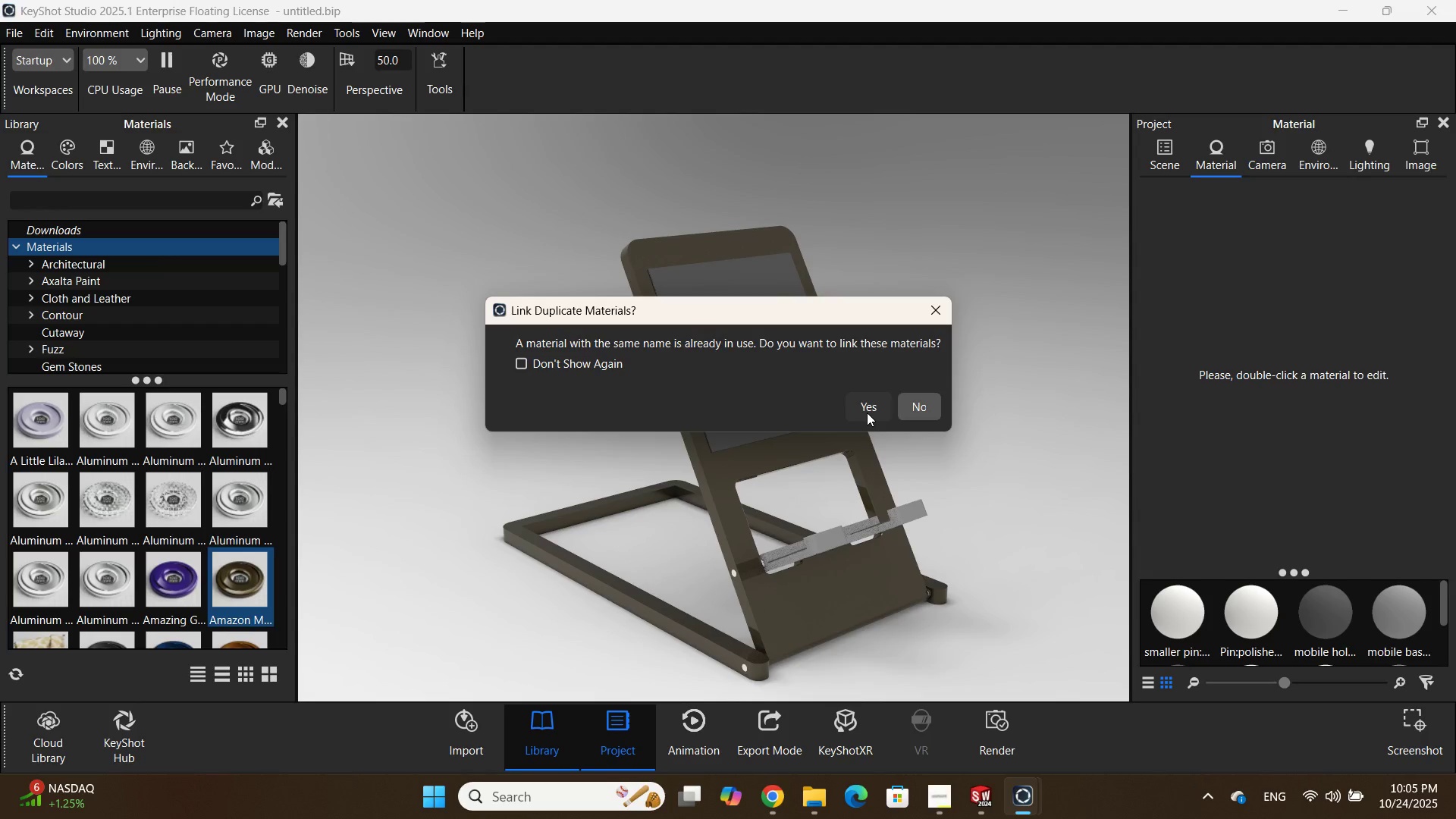 
left_click_drag(start_coordinate=[684, 484], to_coordinate=[732, 554])
 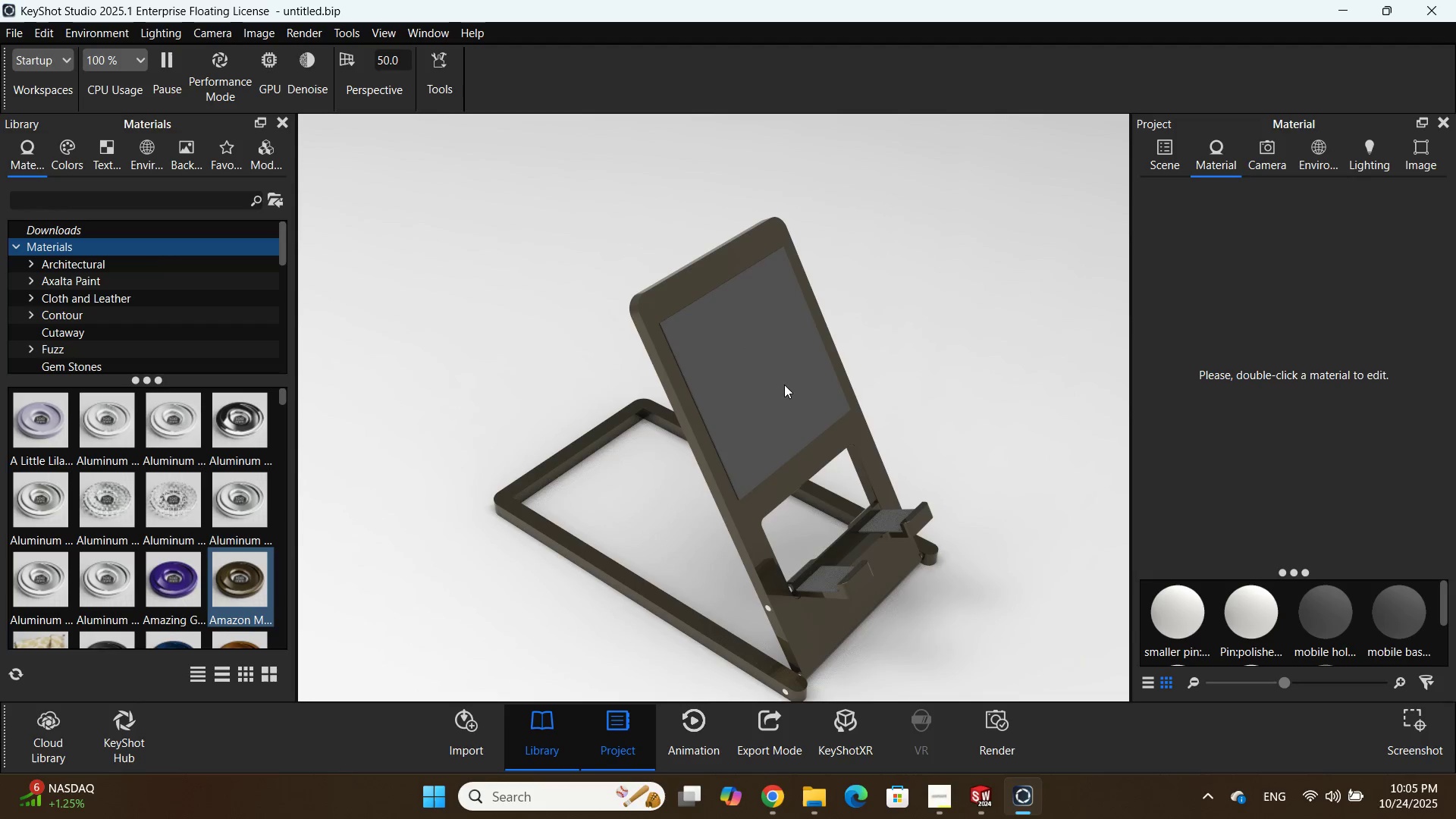 
left_click_drag(start_coordinate=[721, 476], to_coordinate=[723, 430])
 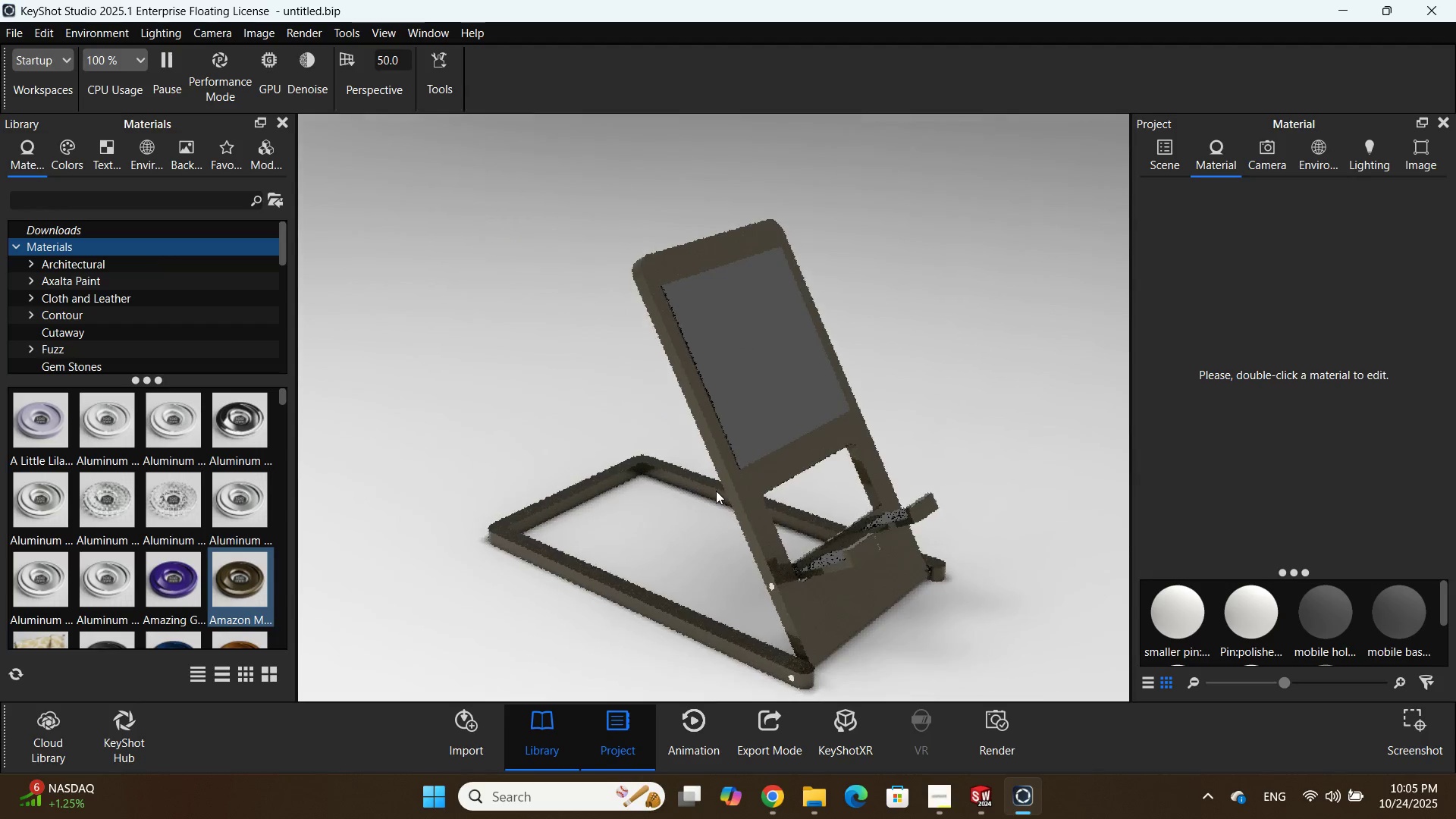 
scroll: coordinate [709, 519], scroll_direction: up, amount: 1.0
 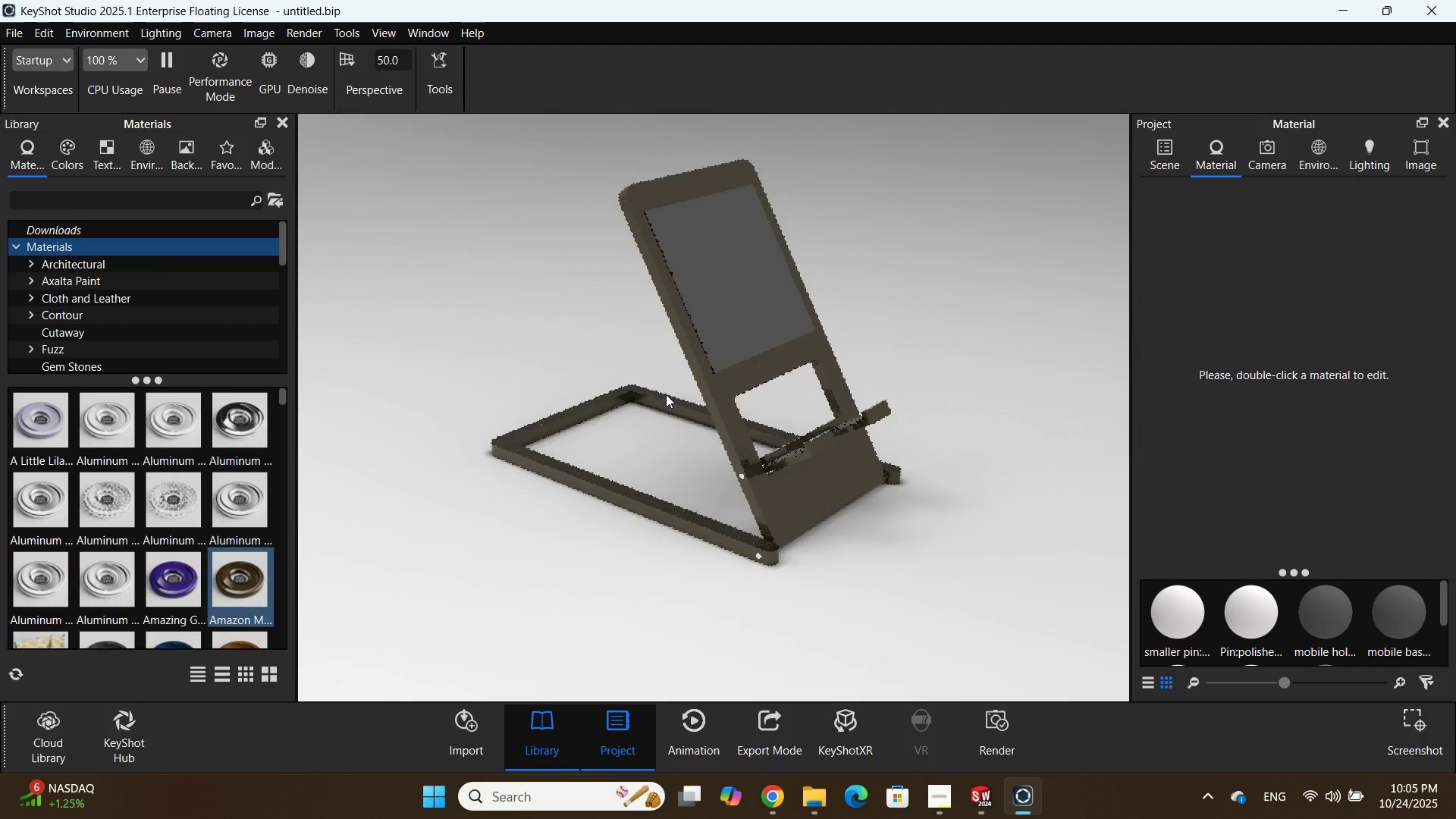 
scroll: coordinate [752, 368], scroll_direction: down, amount: 1.0
 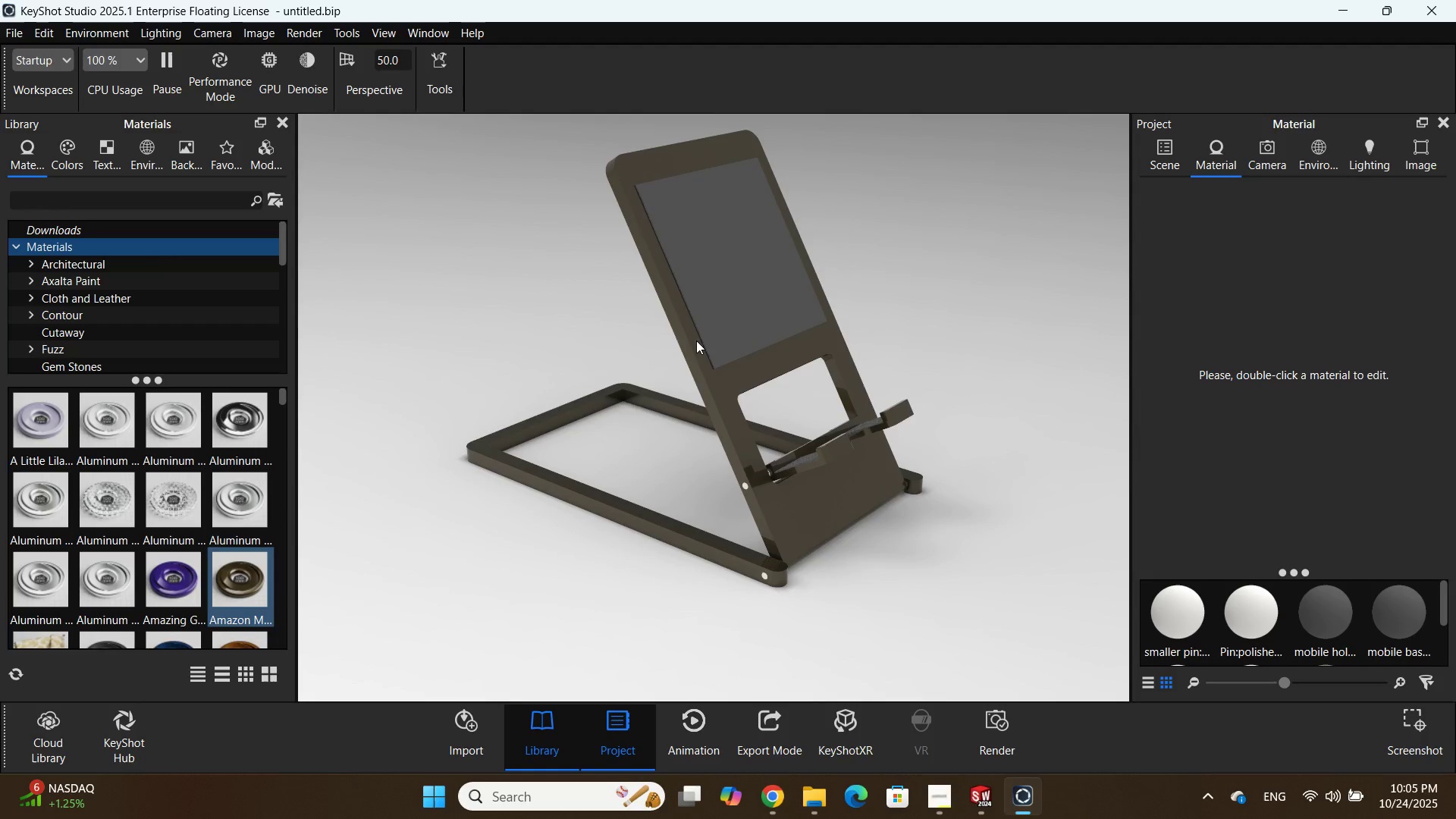 
left_click_drag(start_coordinate=[745, 398], to_coordinate=[680, 433])
 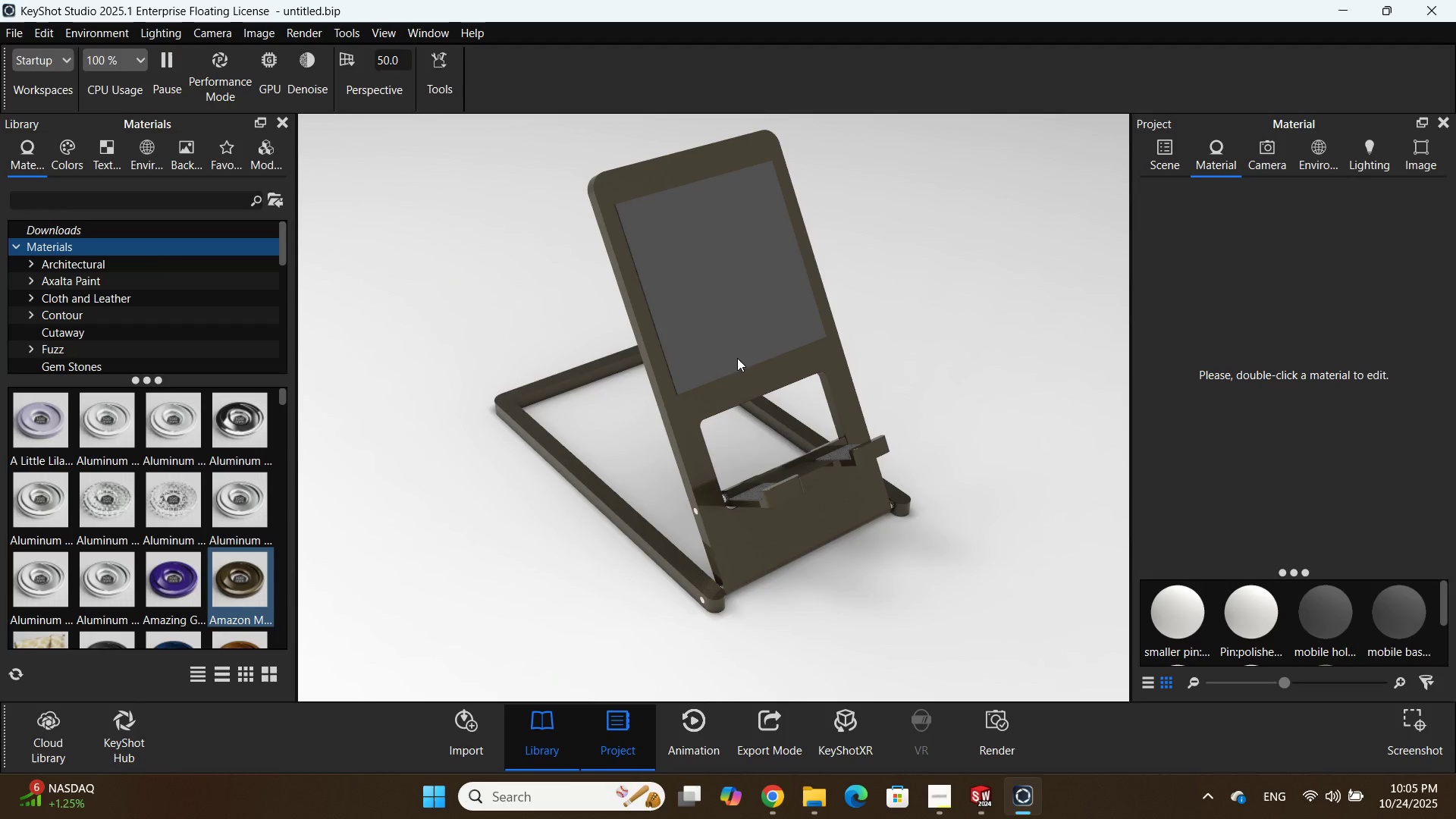 
left_click_drag(start_coordinate=[730, 359], to_coordinate=[770, 334])
 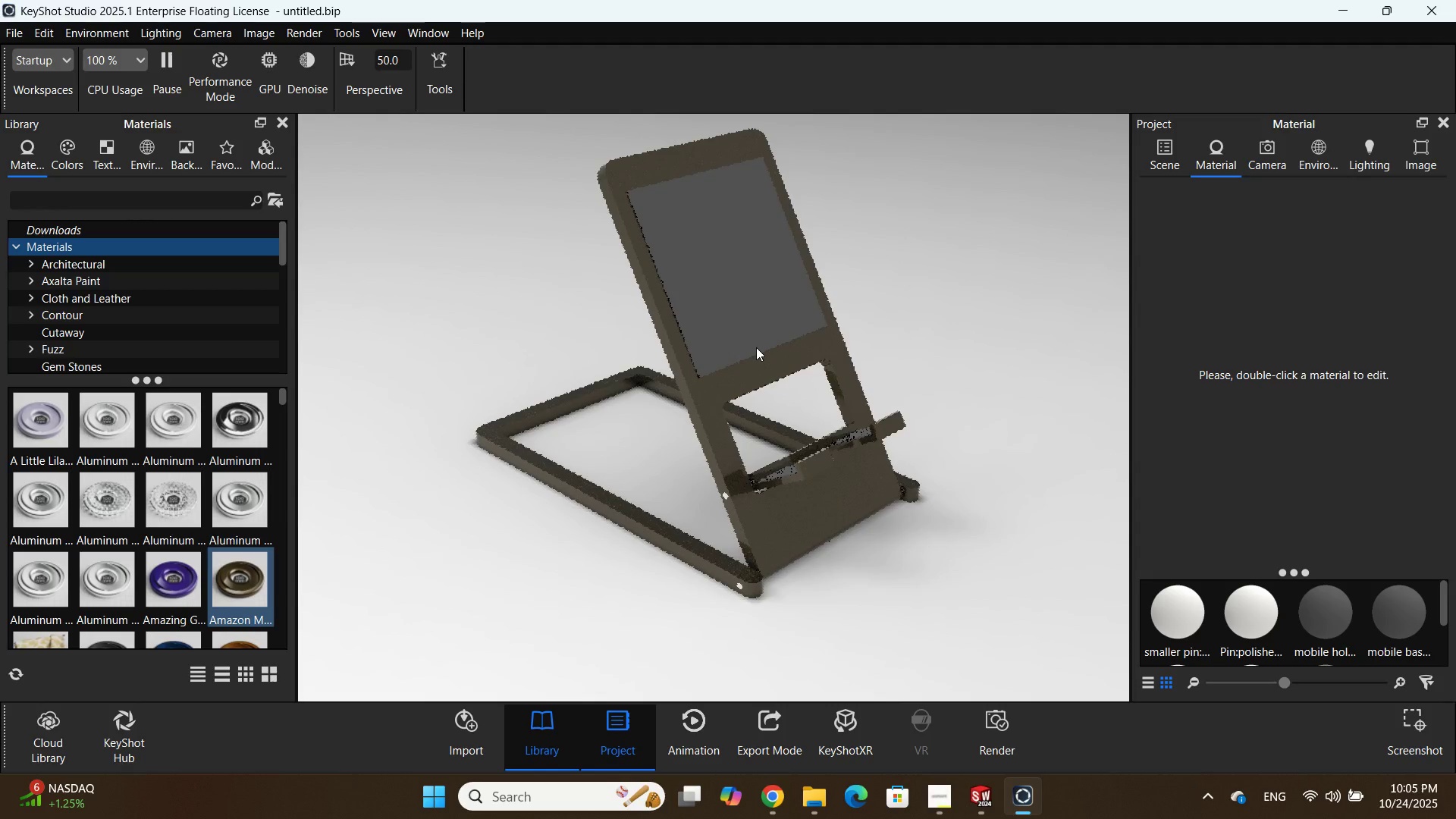 
left_click_drag(start_coordinate=[740, 376], to_coordinate=[742, 456])
 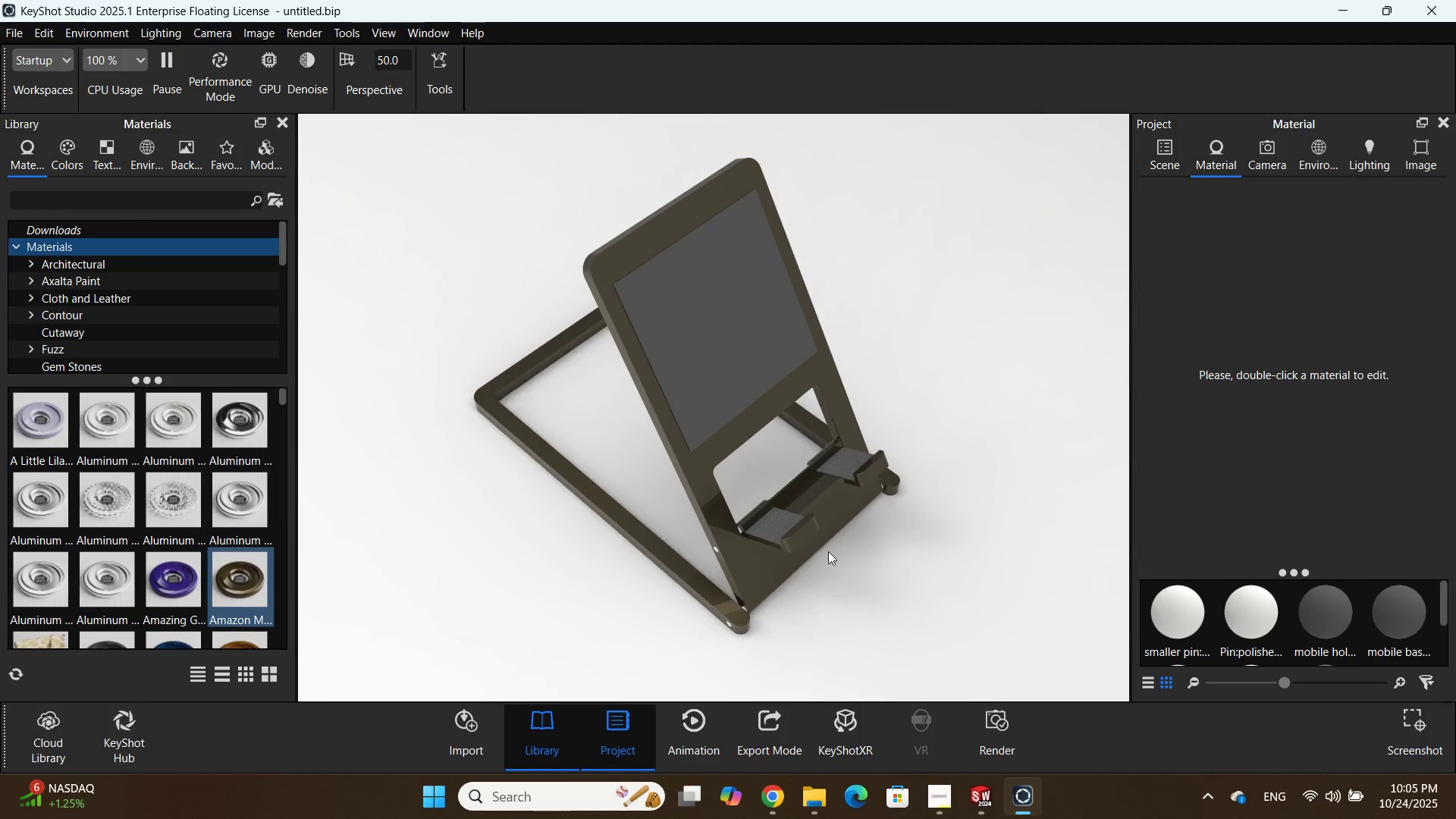 
left_click_drag(start_coordinate=[689, 543], to_coordinate=[715, 457])
 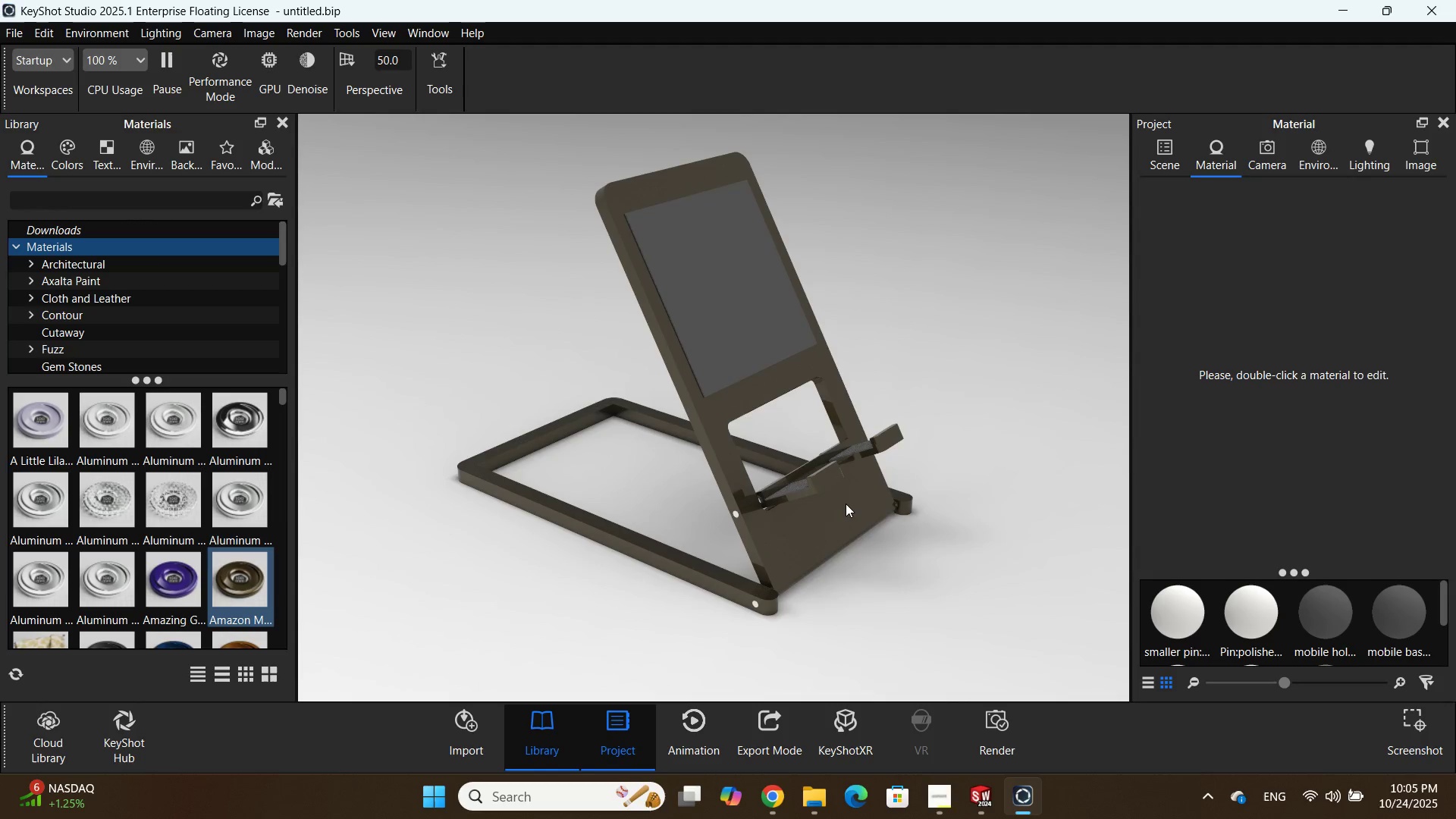 
left_click_drag(start_coordinate=[813, 513], to_coordinate=[952, 546])
 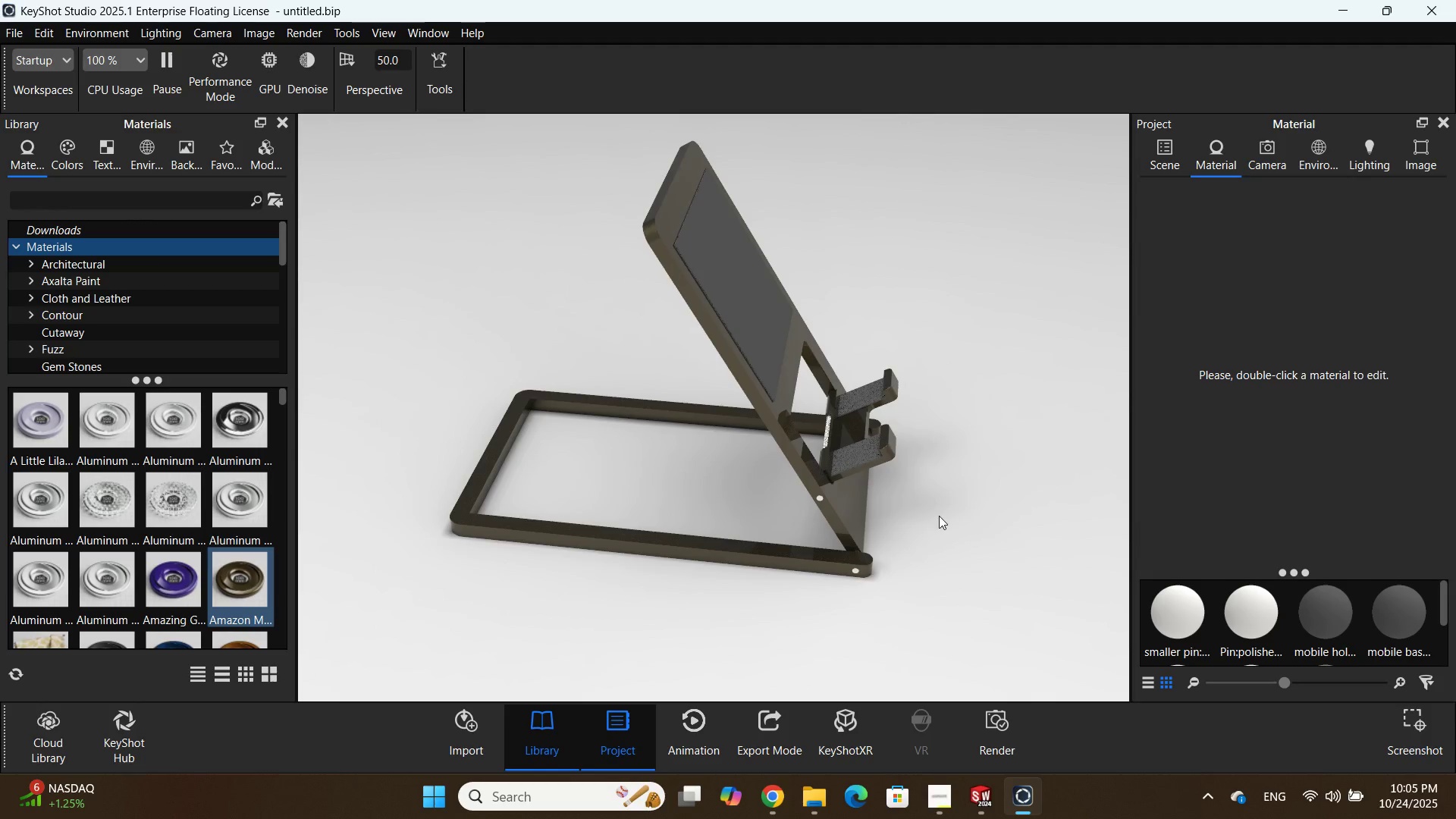 
left_click_drag(start_coordinate=[907, 519], to_coordinate=[825, 485])